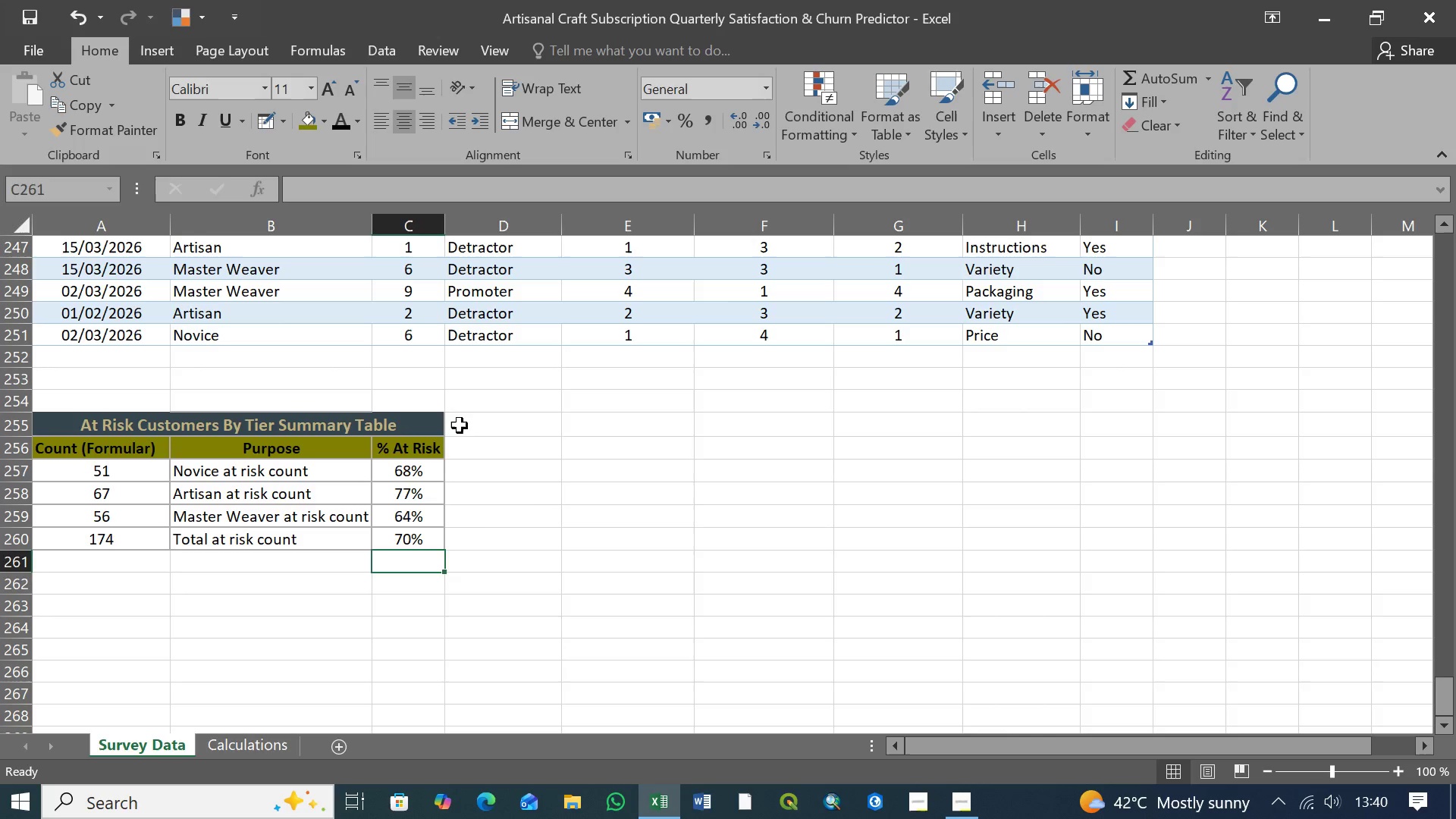 
left_click([460, 425])
 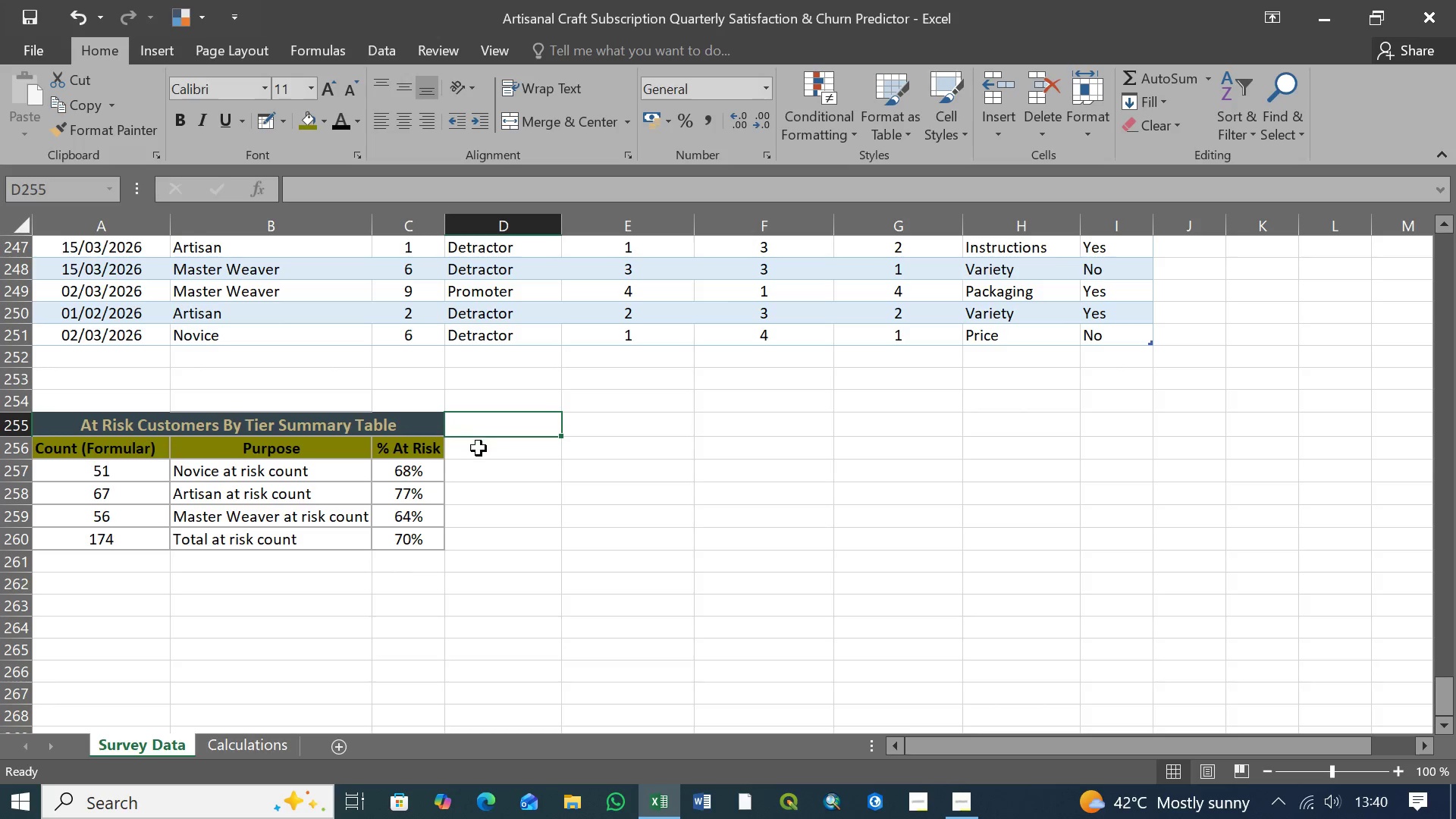 
left_click([480, 450])
 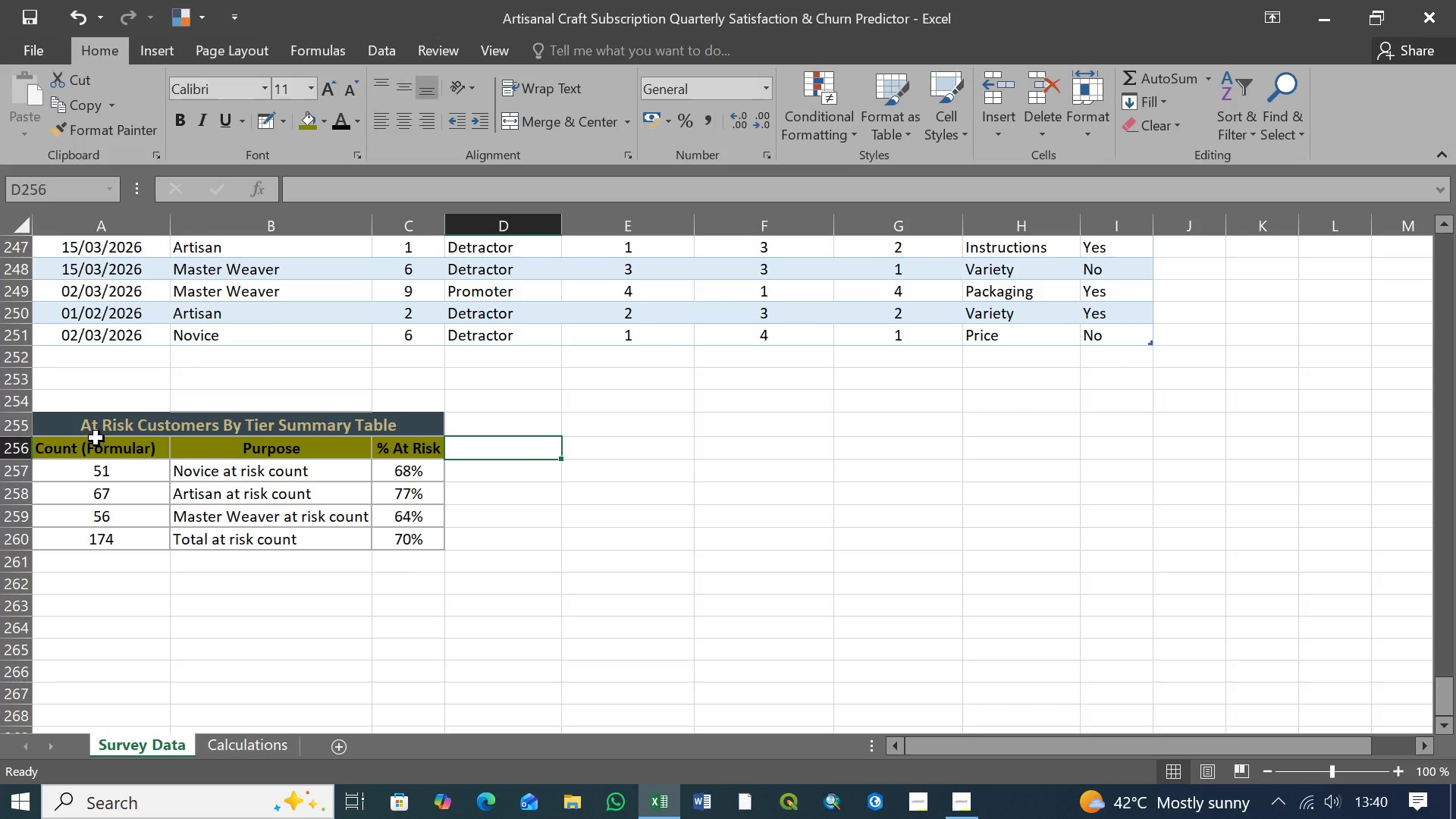 
left_click([104, 427])
 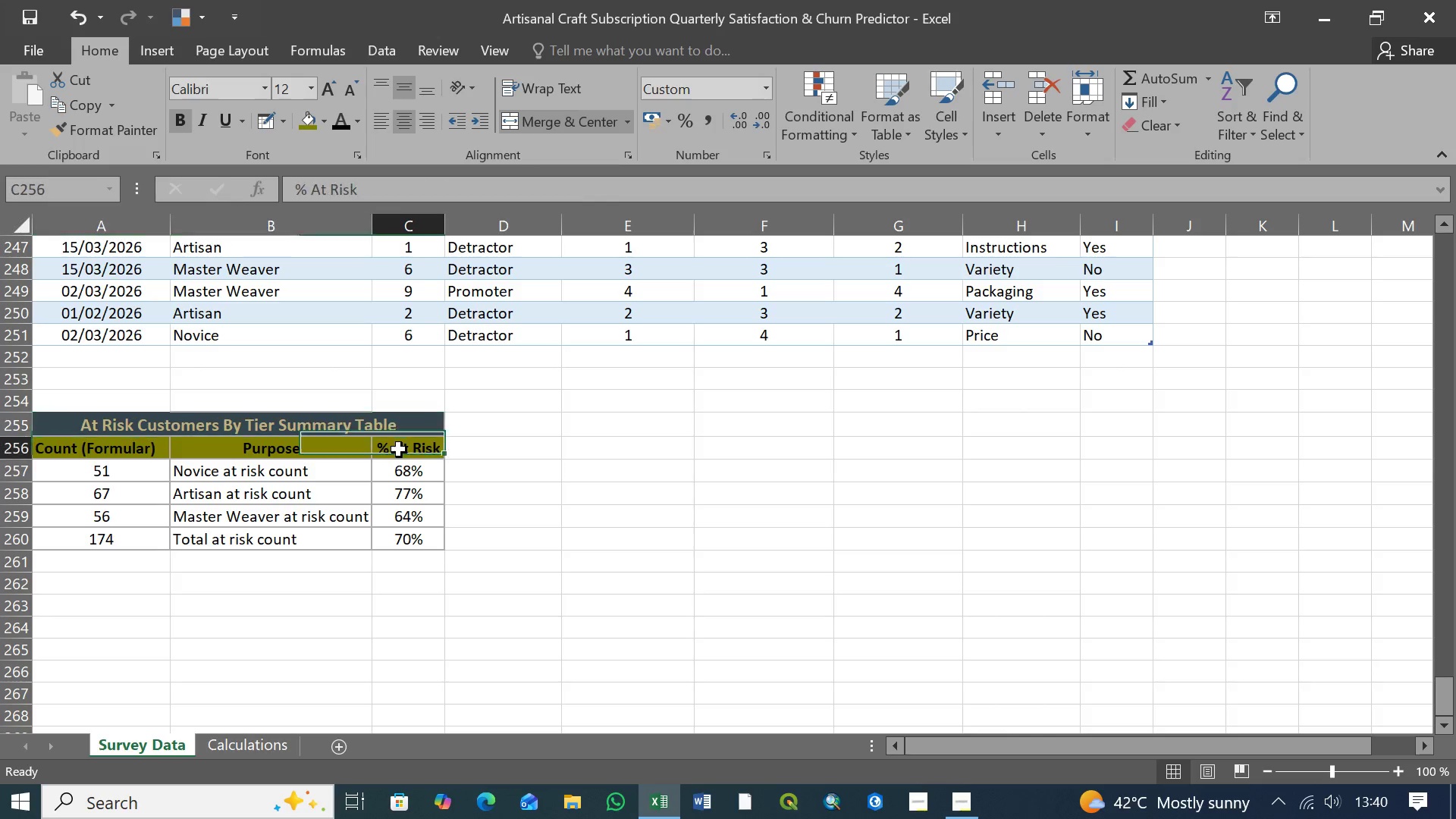 
double_click([288, 457])
 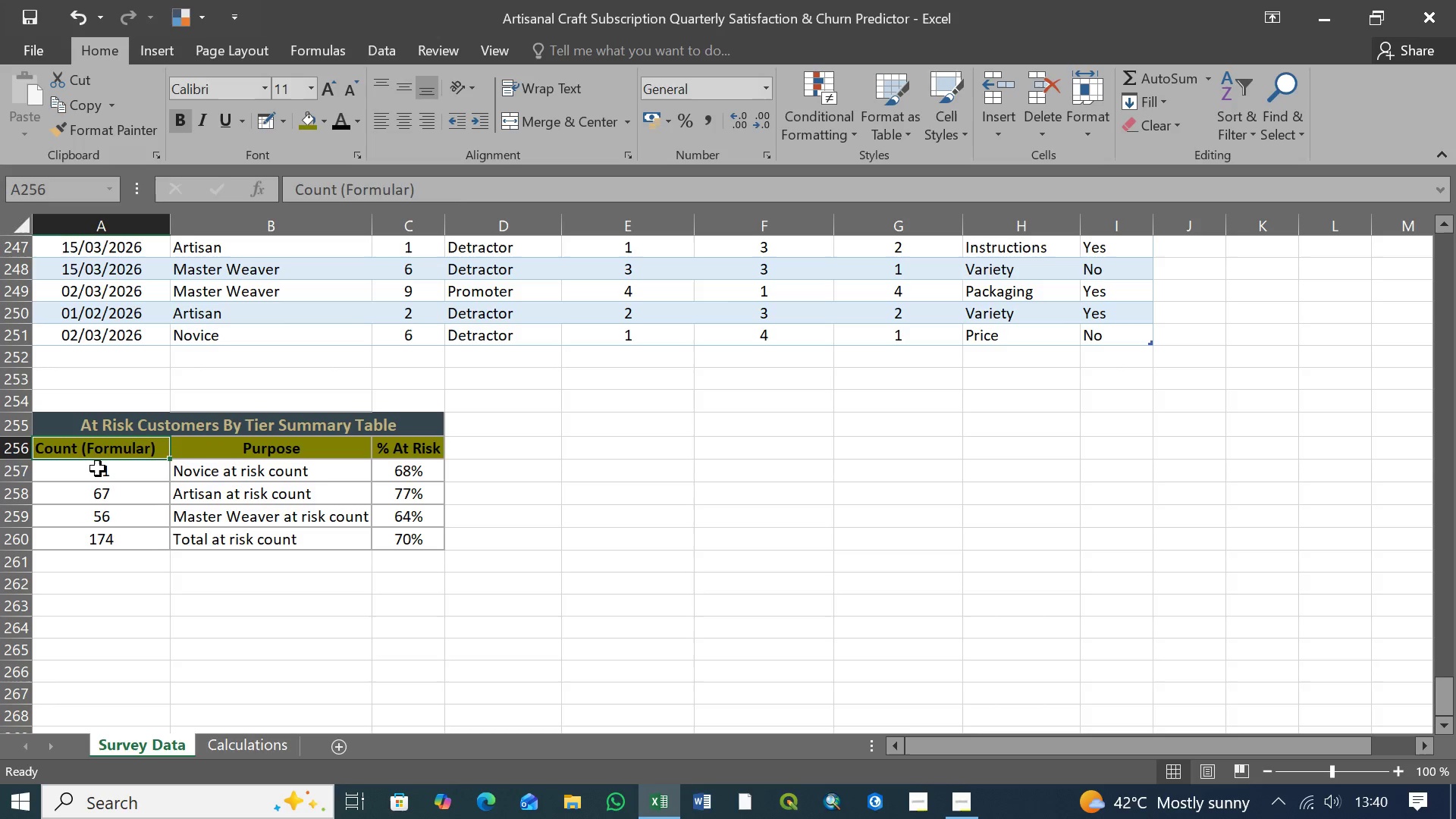 
double_click([98, 469])
 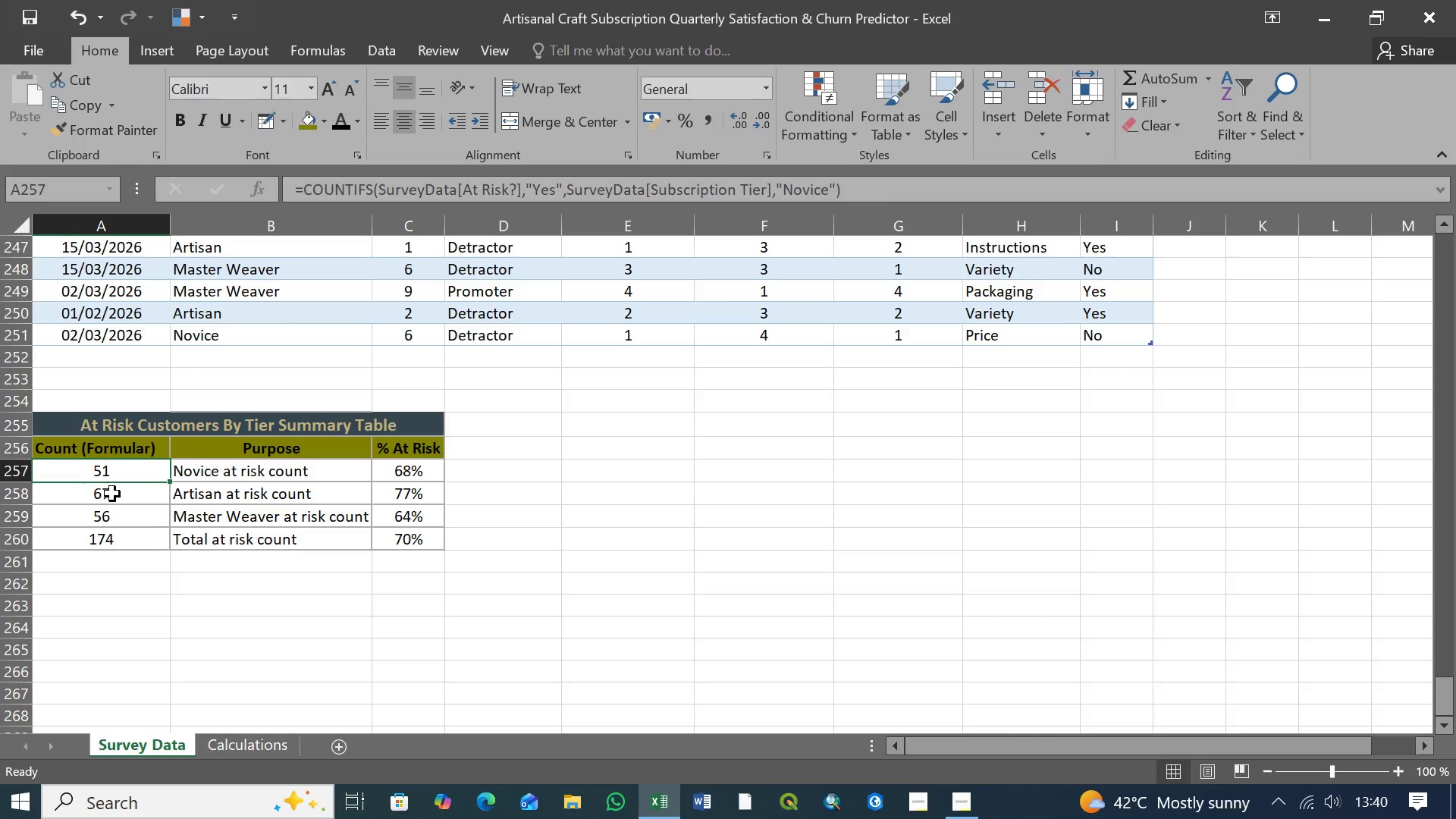 
triple_click([112, 494])
 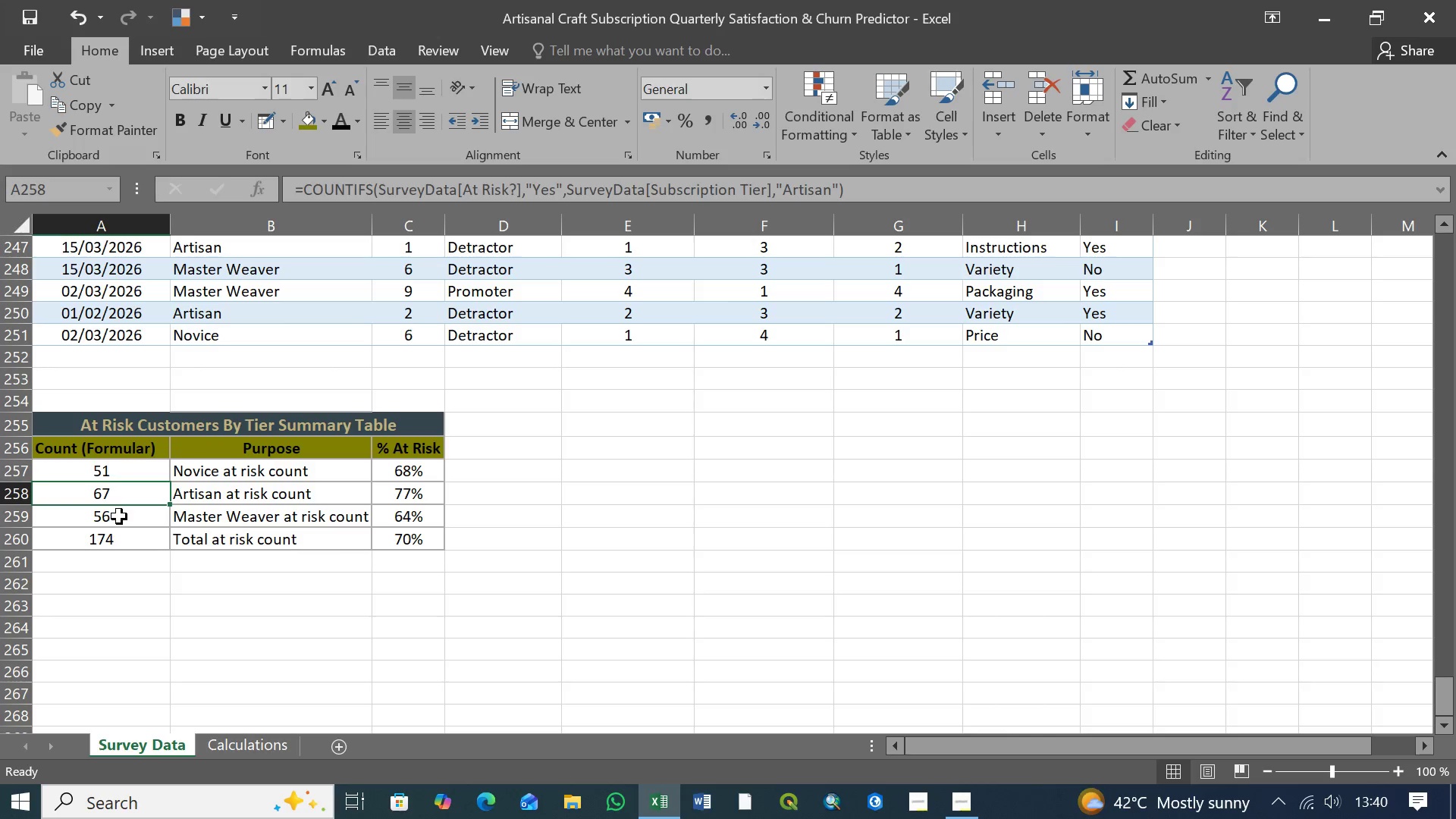 
triple_click([119, 516])
 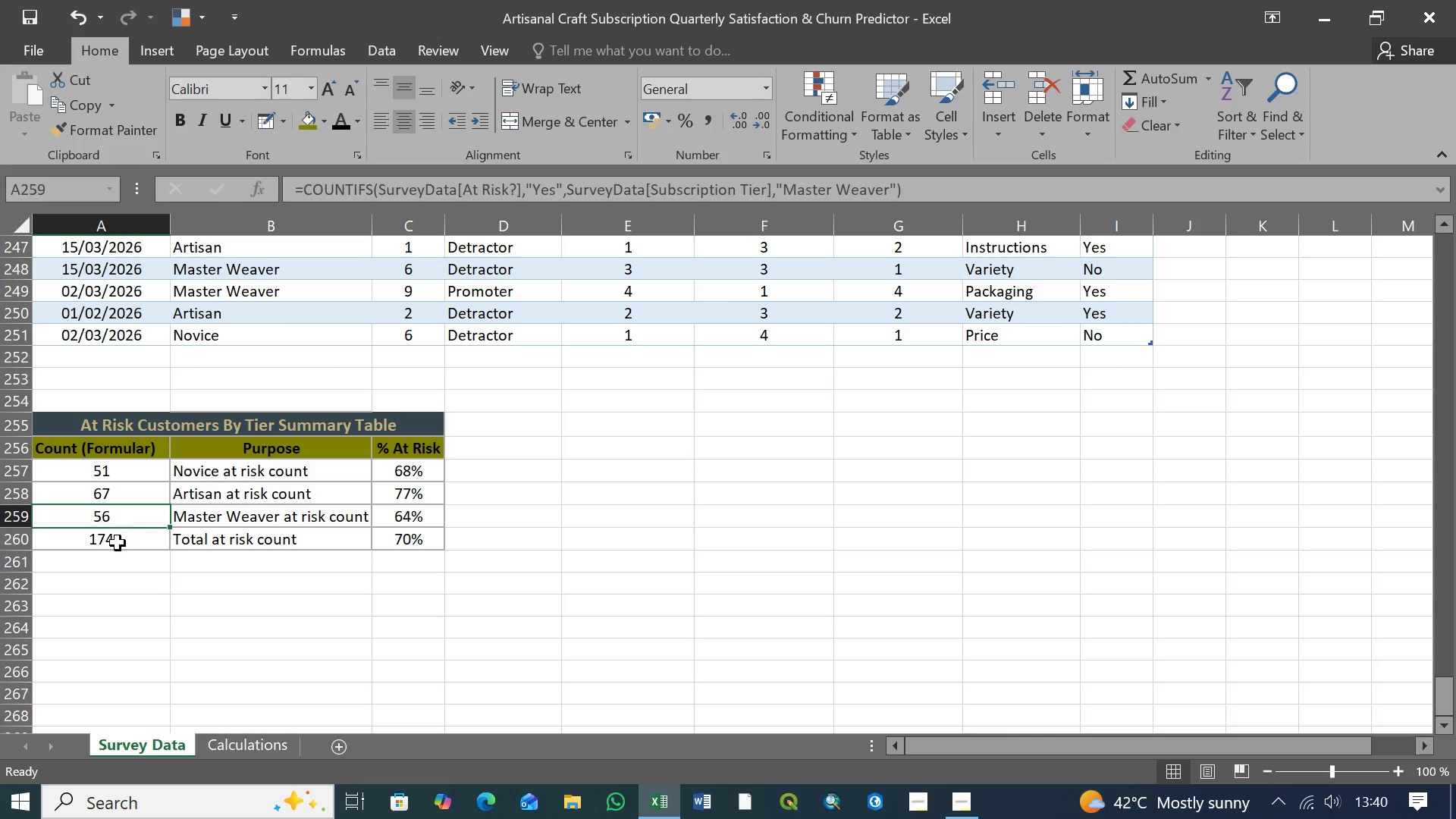 
triple_click([118, 543])
 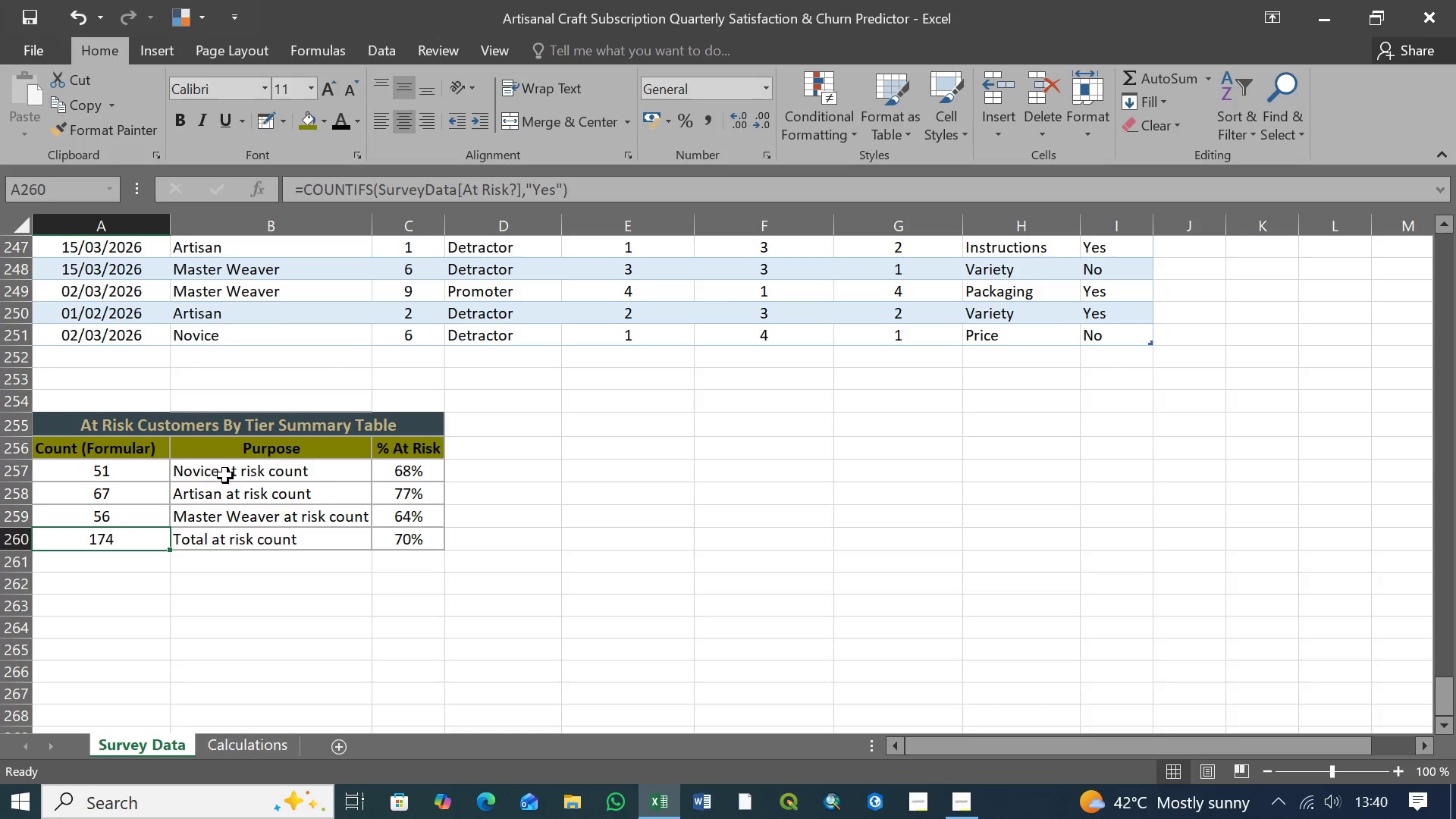 
left_click([225, 473])
 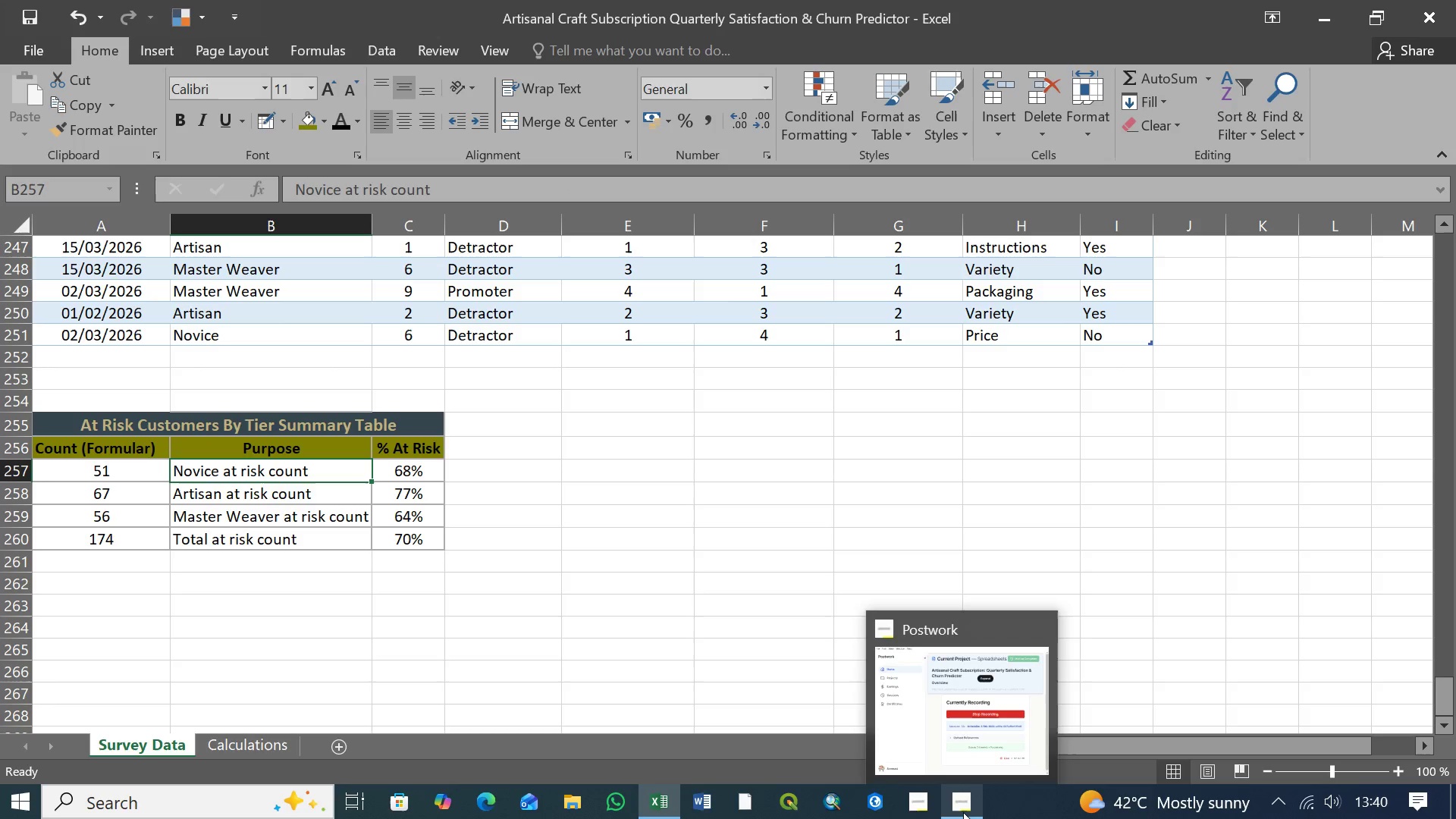 
left_click([963, 812])